 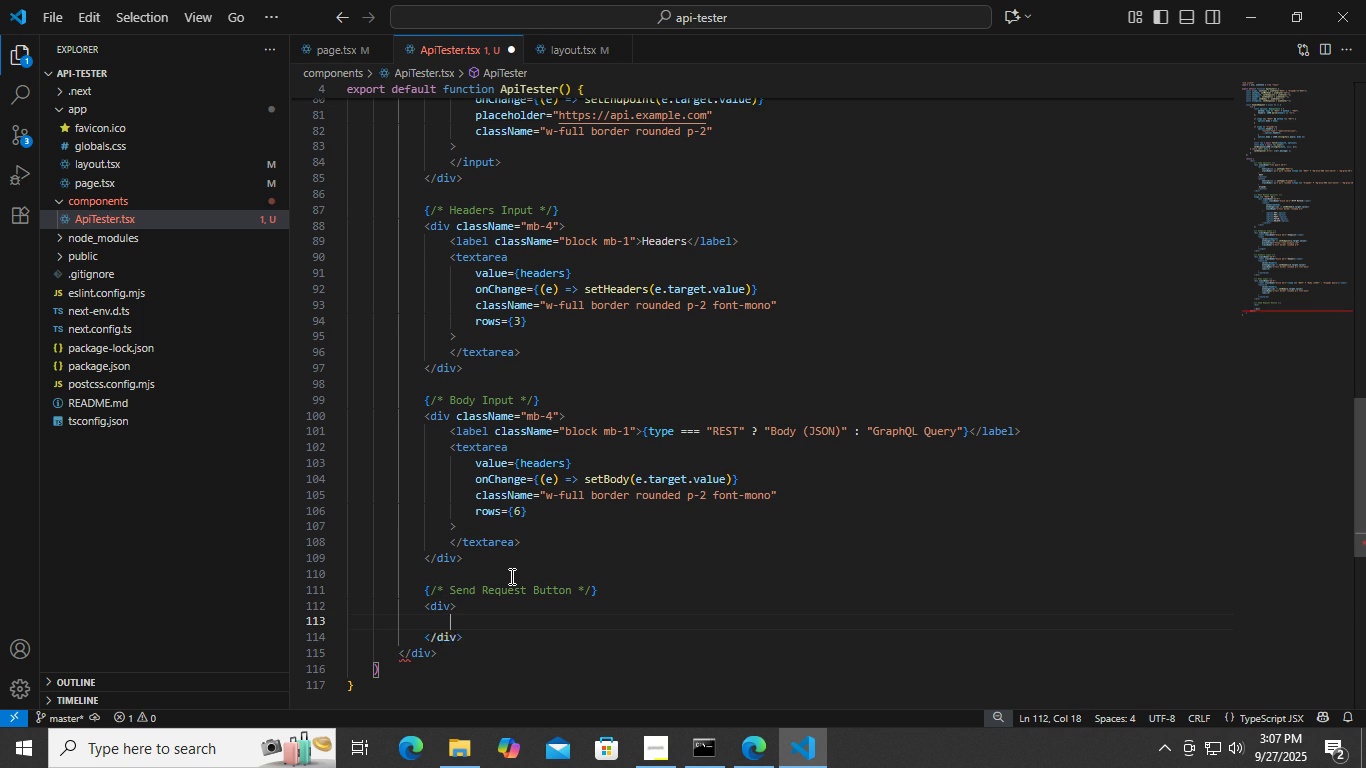 
key(Enter)
 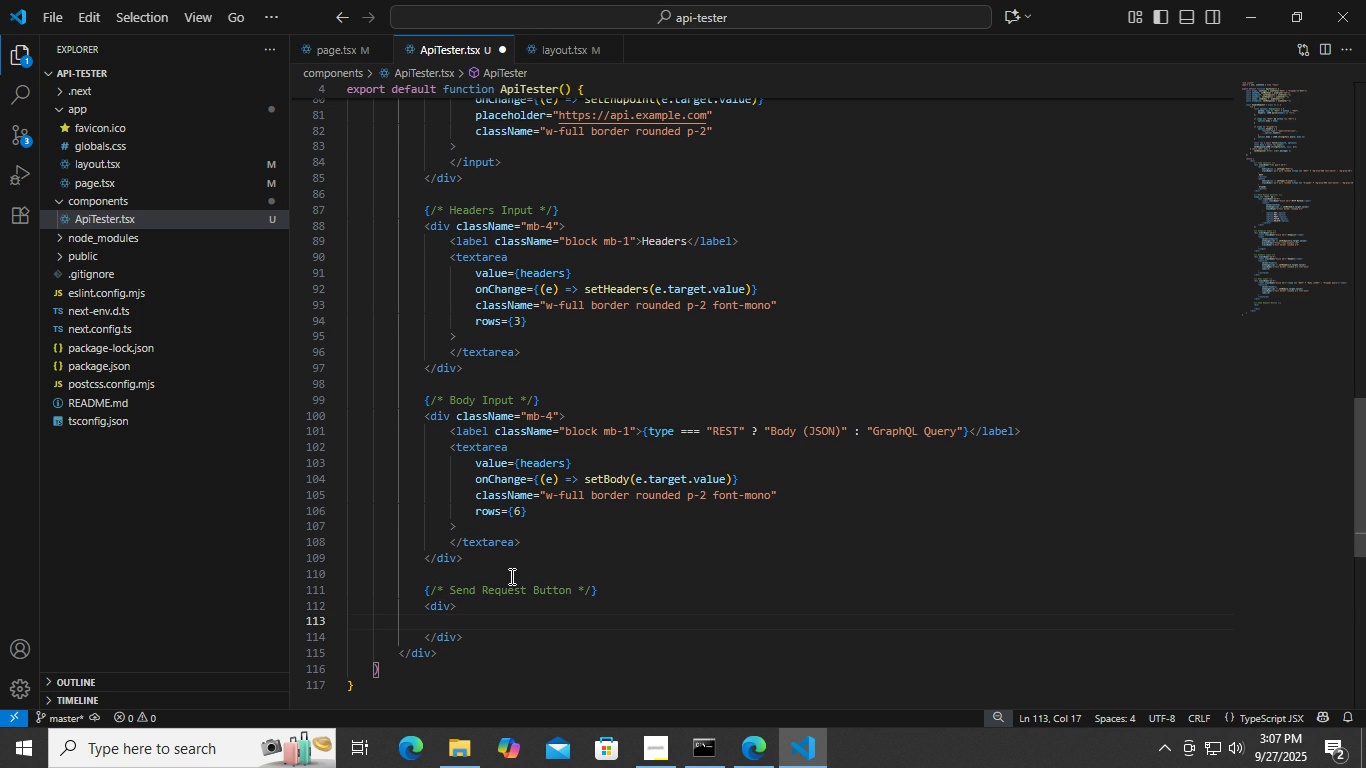 
key(ArrowUp)
 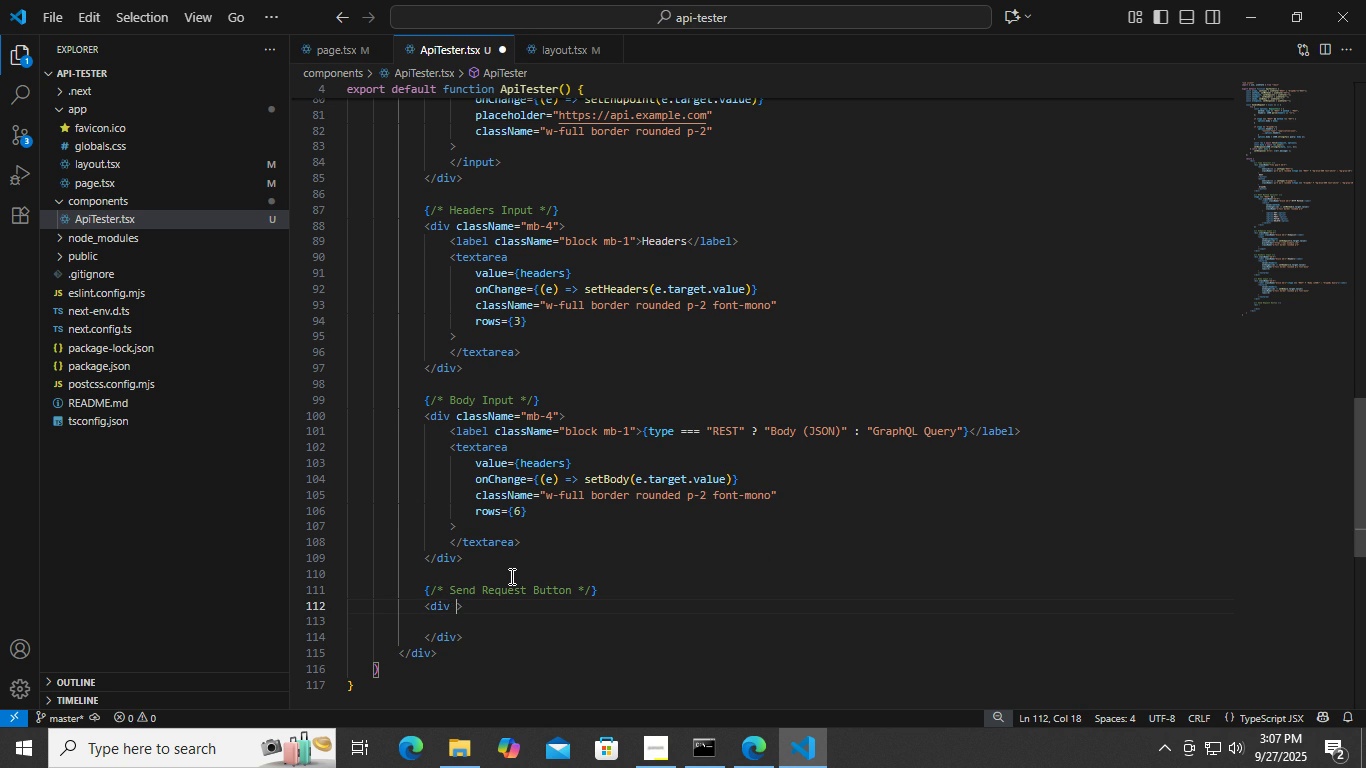 
type( clas)
 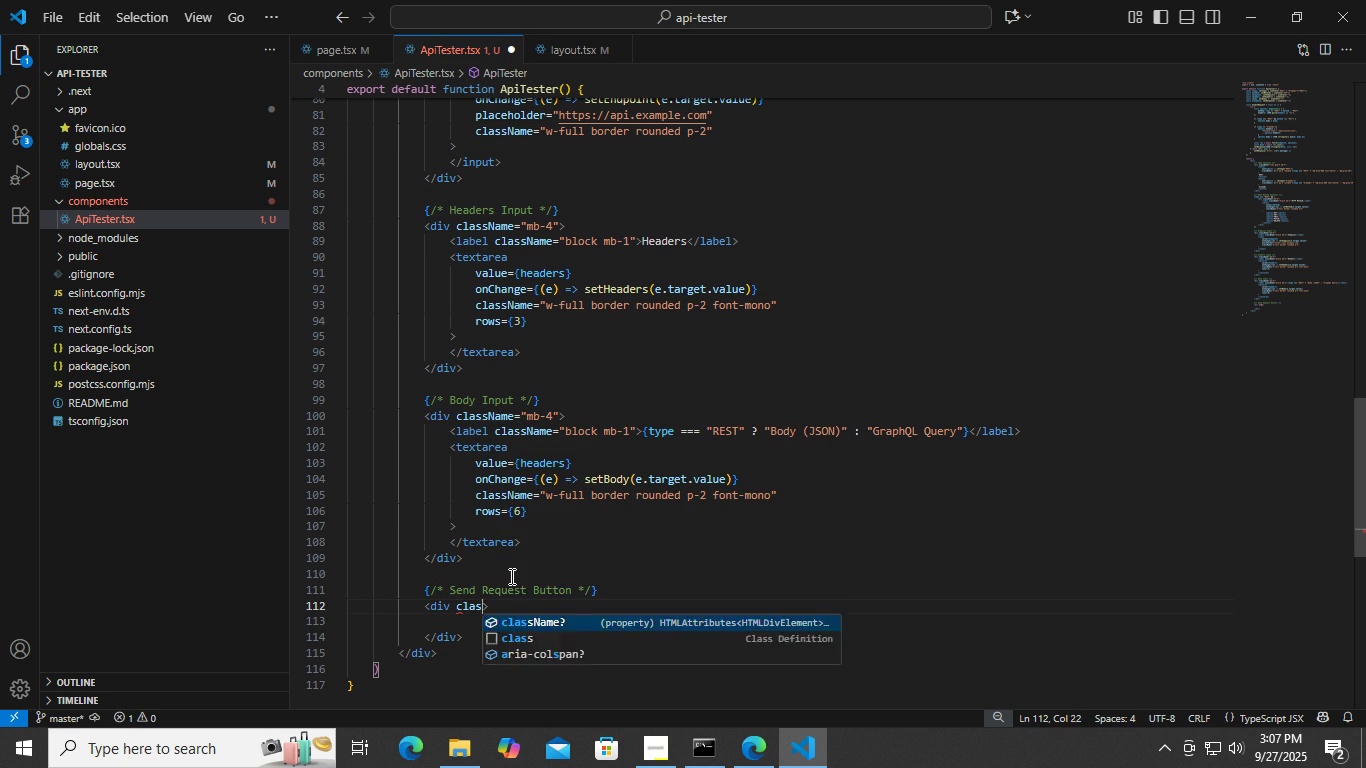 
key(Enter)
 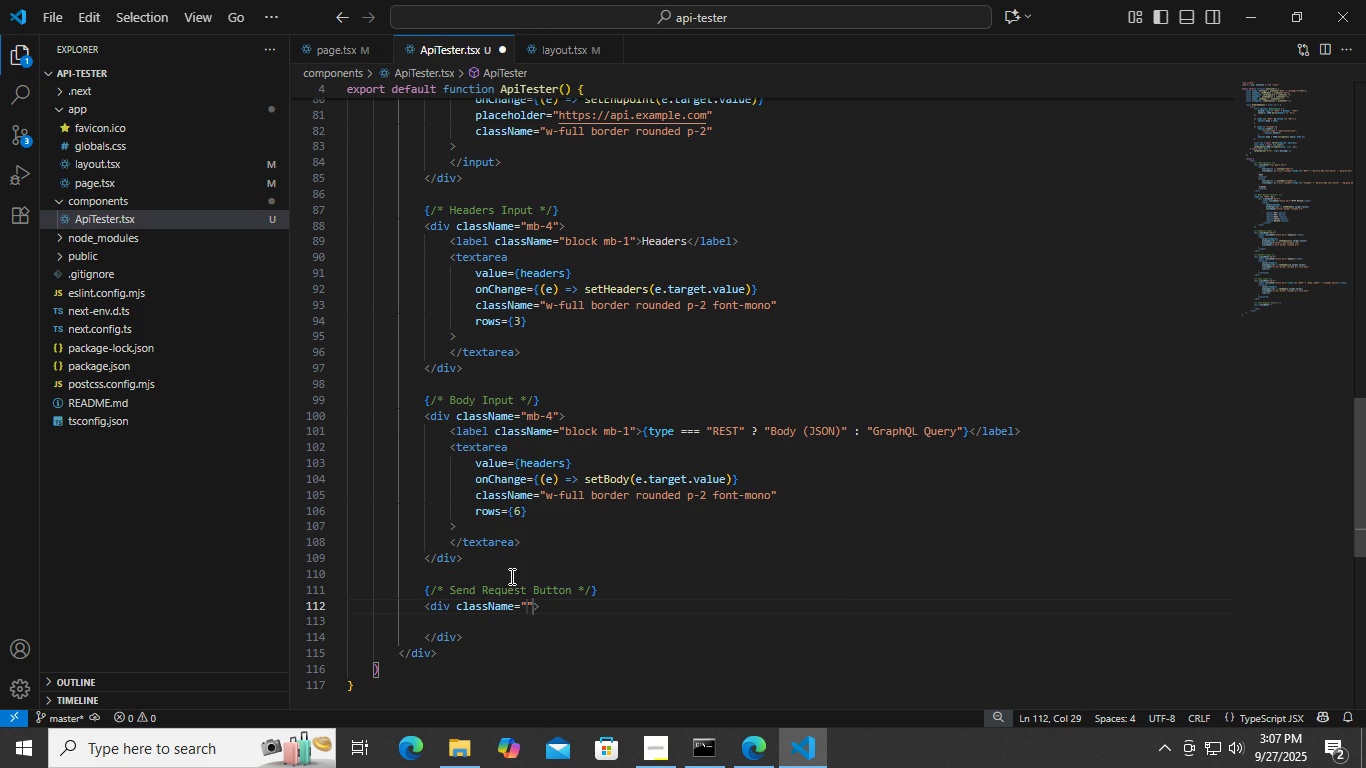 
type(flex mb-4)
 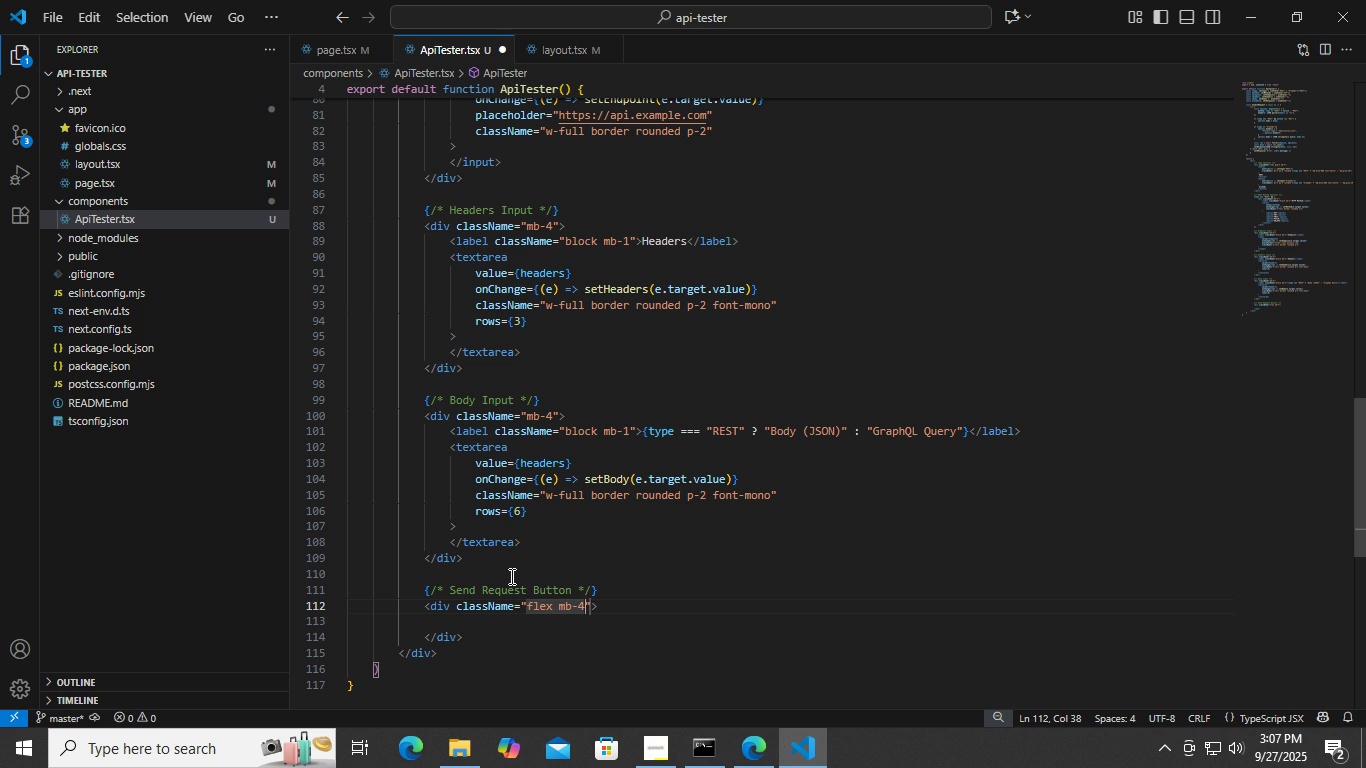 
key(Control+ControlLeft)
 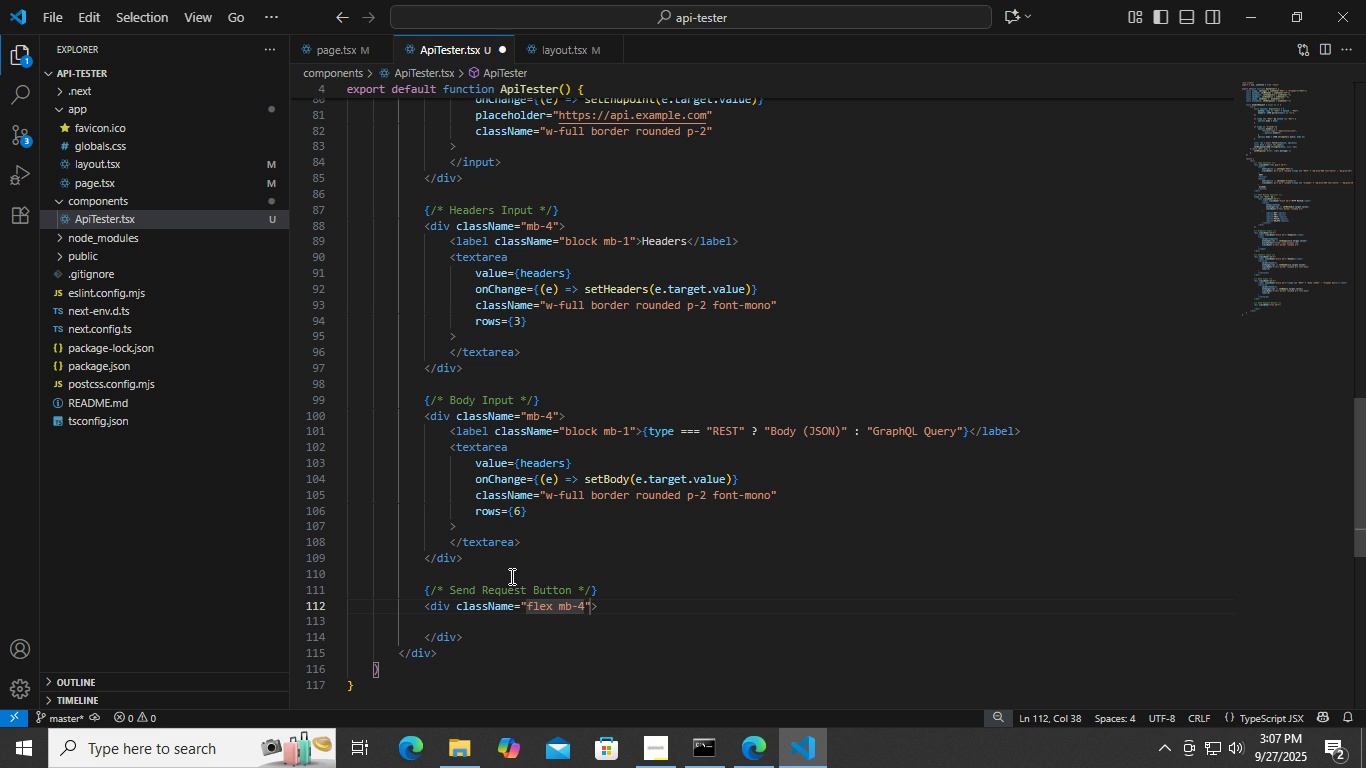 
key(Control+S)
 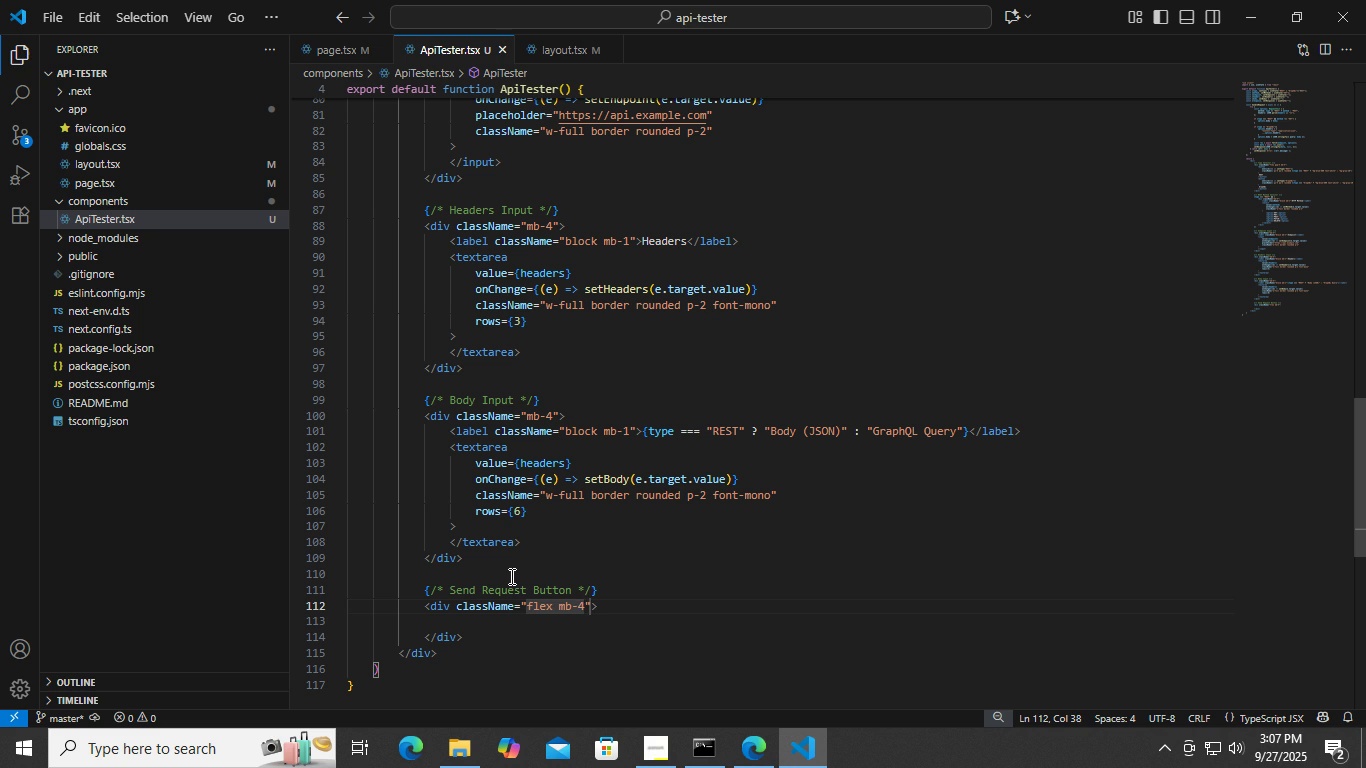 
key(Control+ArrowRight)
 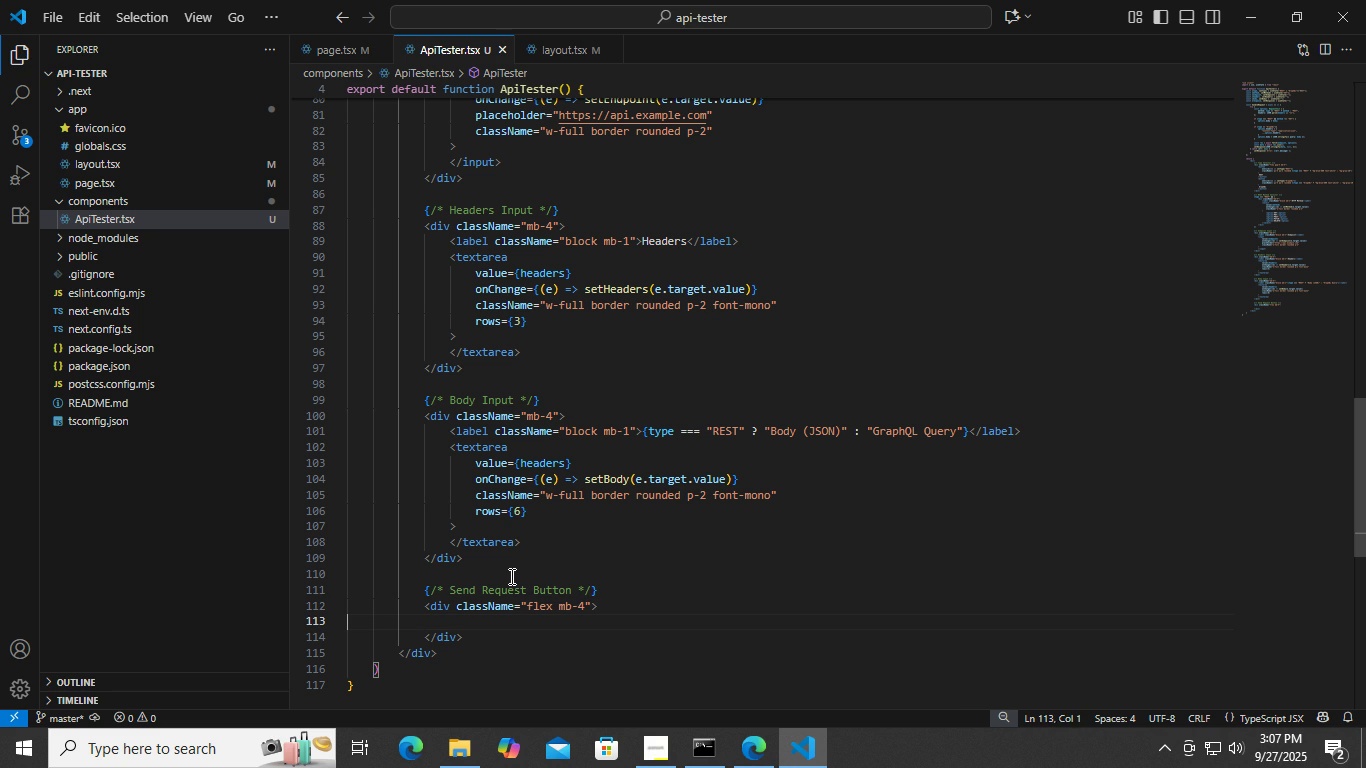 
key(Control+ArrowDown)
 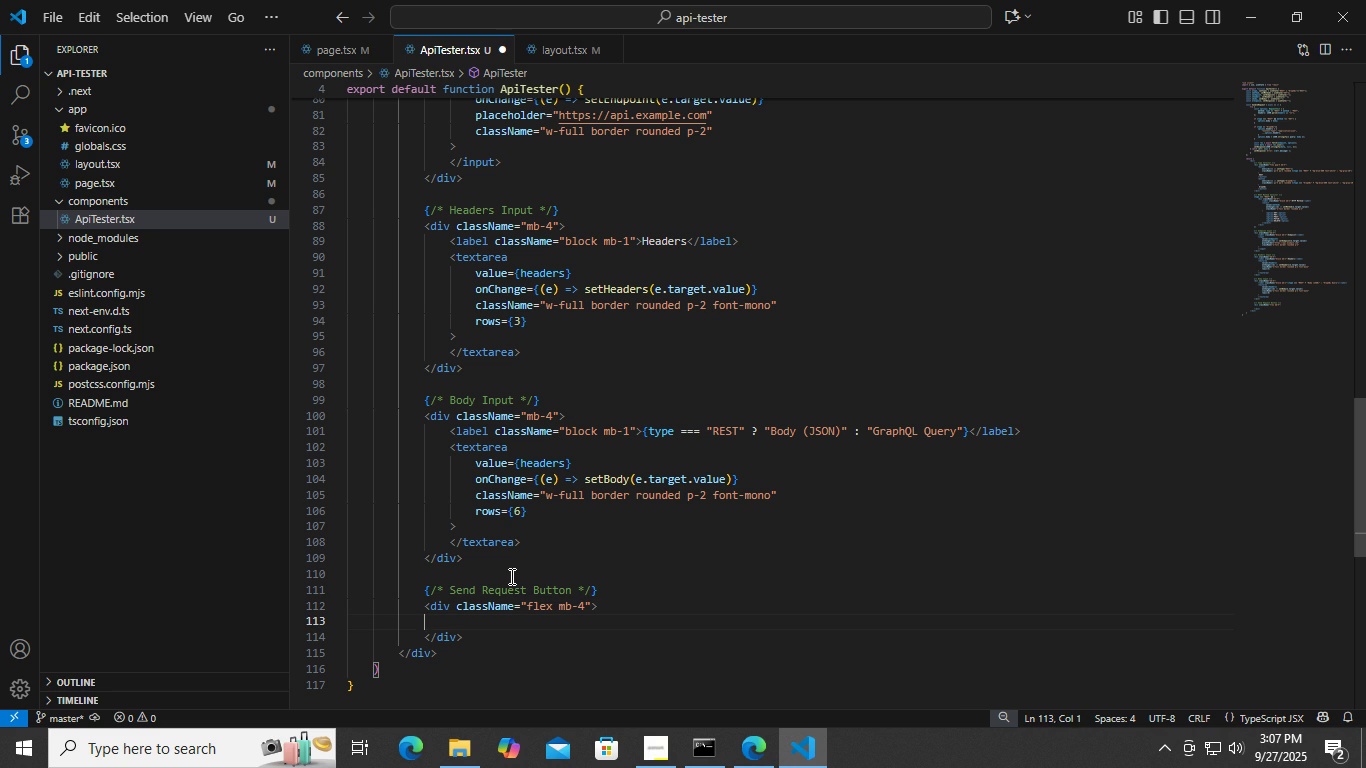 
key(Control+Tab)
 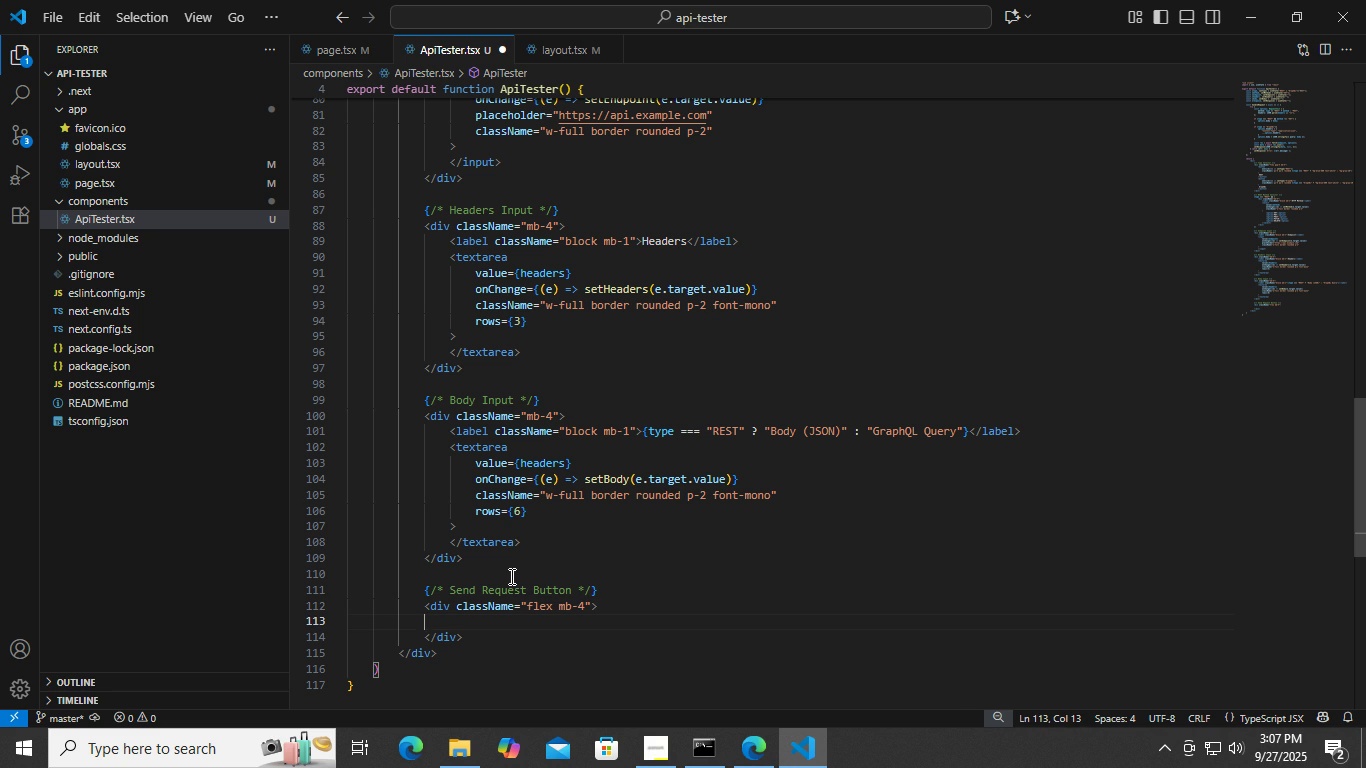 
key(Tab)
type(<button>)